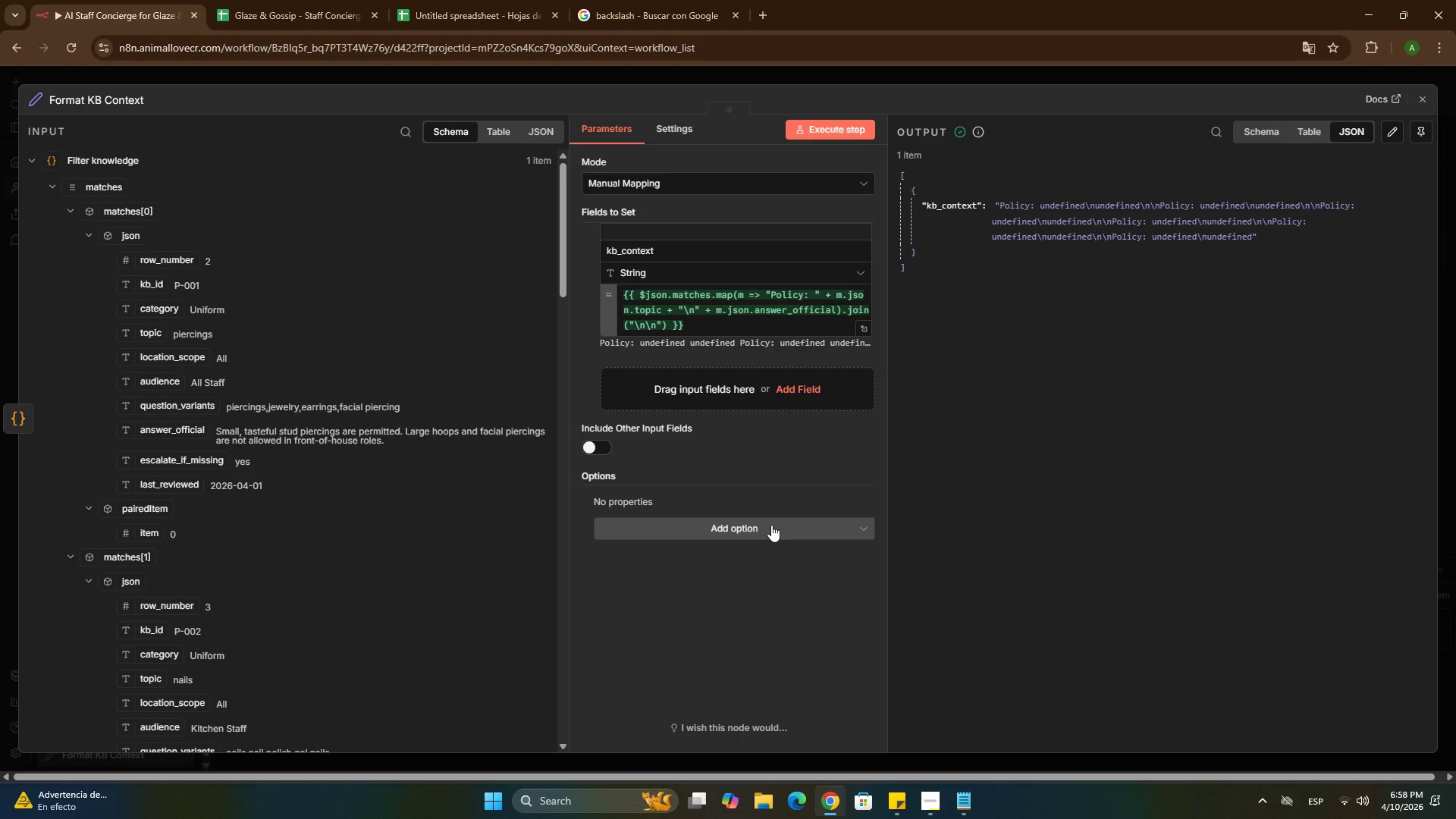 
wait(23.73)
 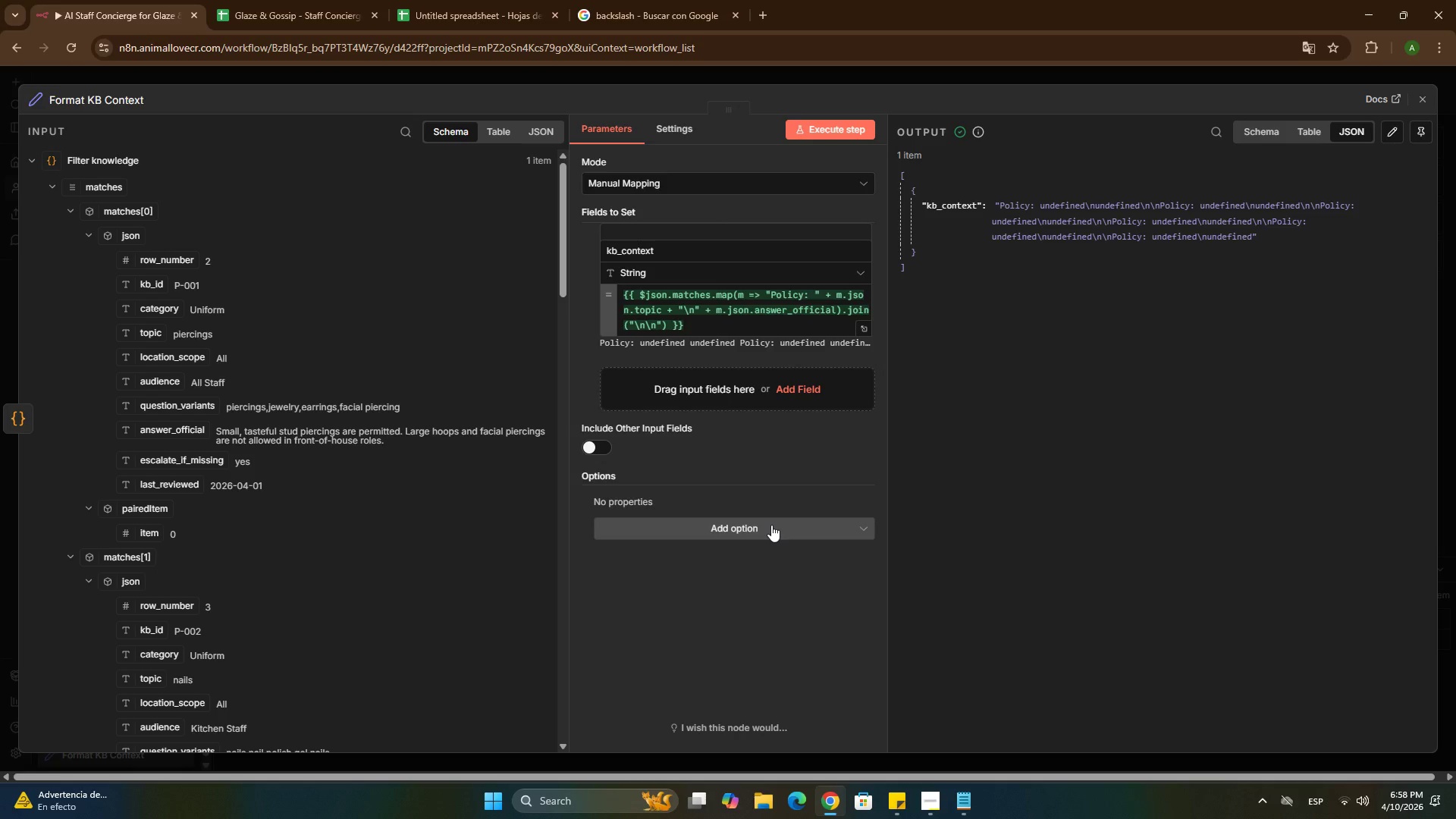 
left_click([934, 796])